 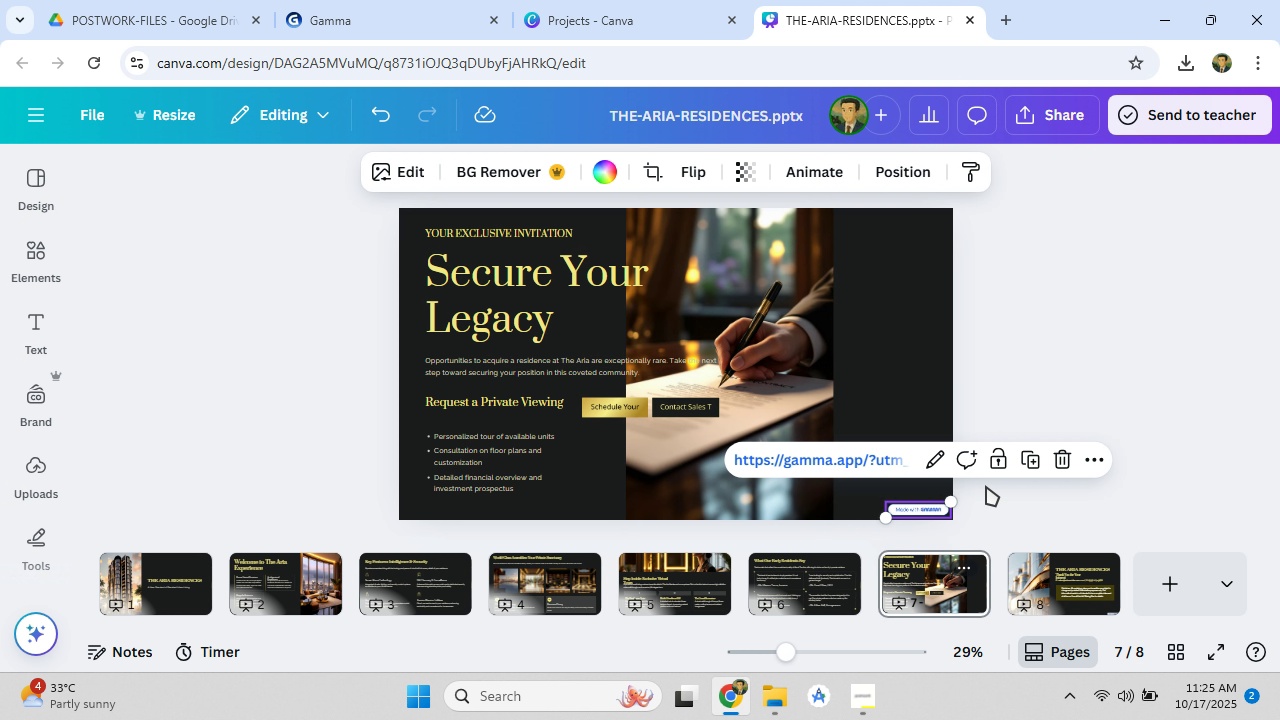 
left_click([1056, 468])
 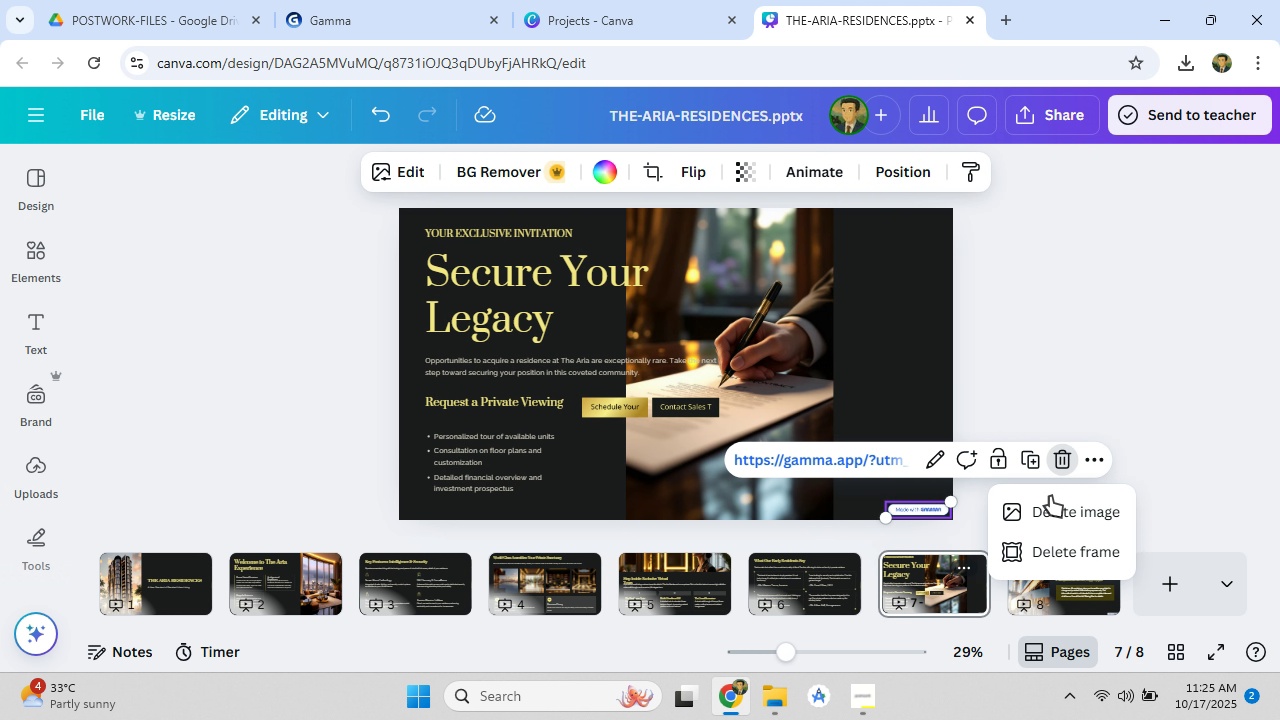 
mouse_move([1028, 487])
 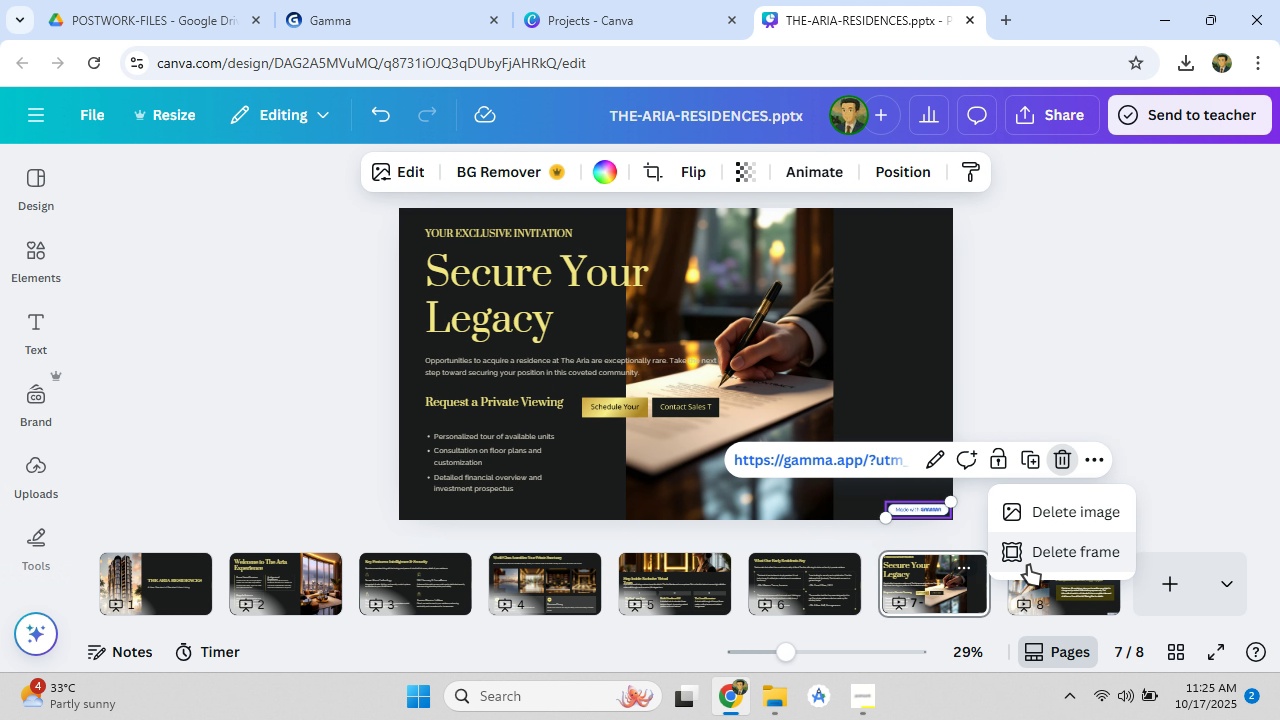 
left_click([1033, 559])
 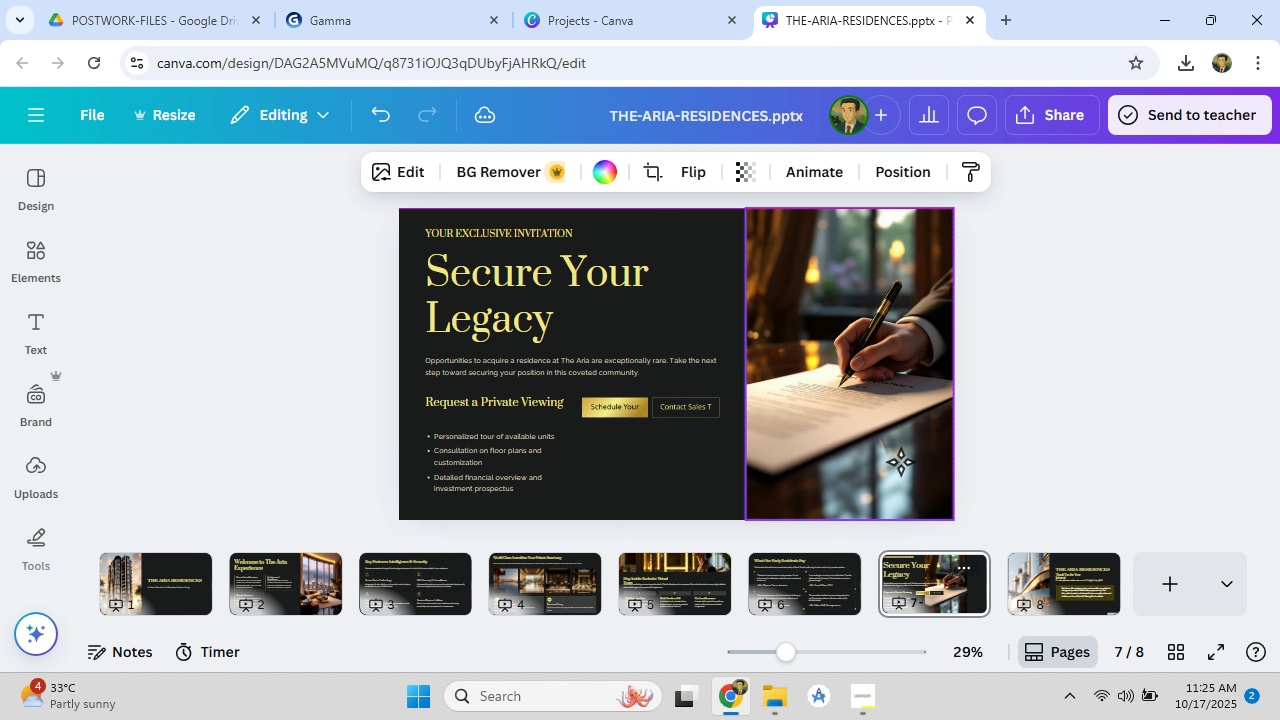 
left_click_drag(start_coordinate=[781, 459], to_coordinate=[900, 461])
 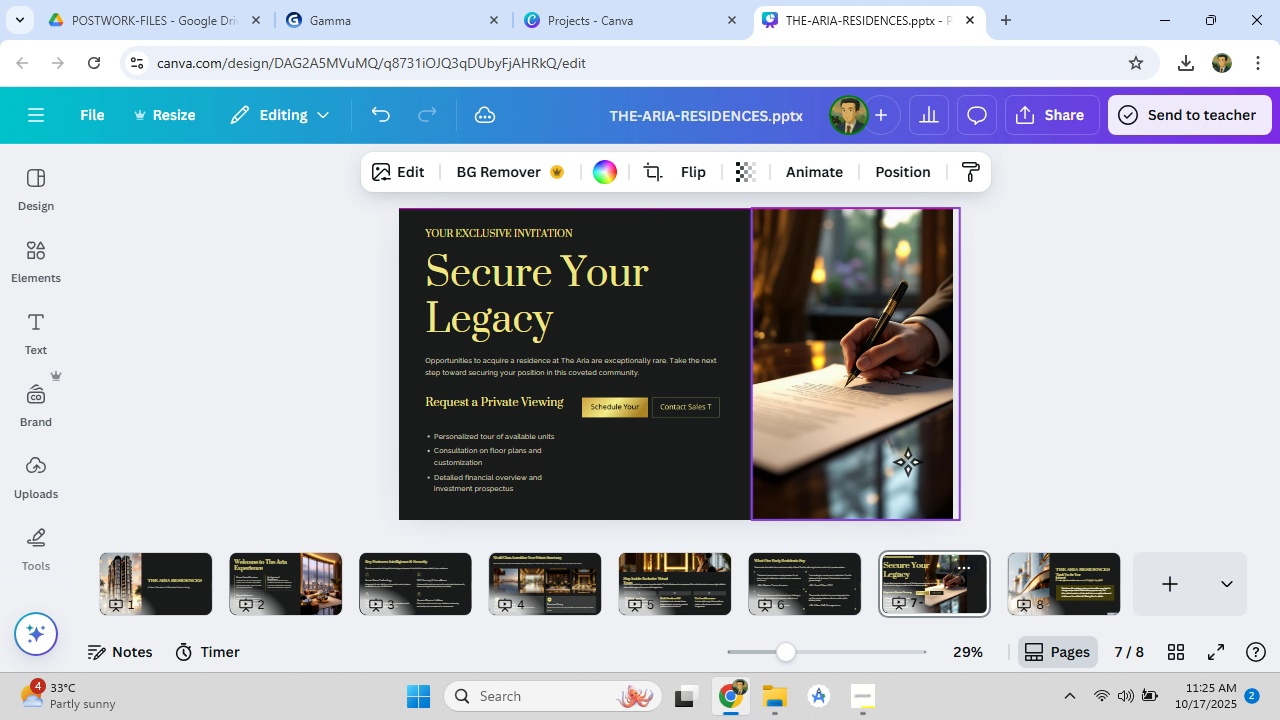 
left_click([1046, 593])
 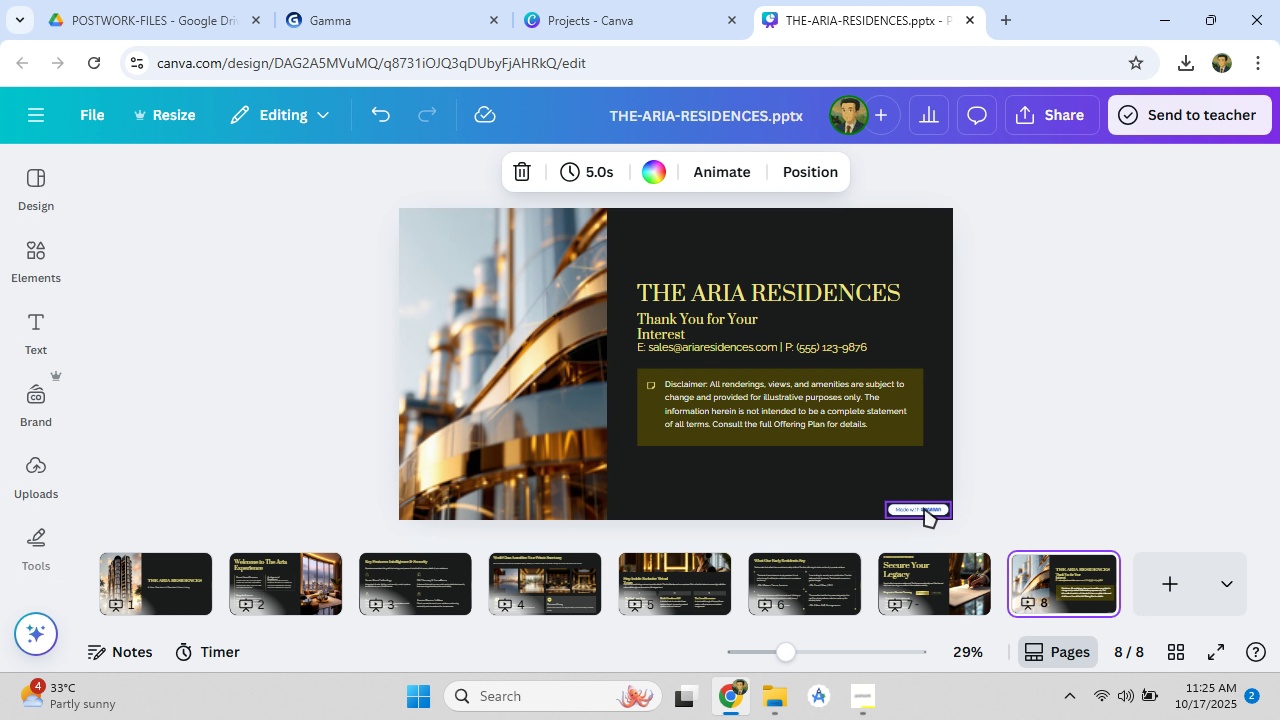 
left_click([924, 508])
 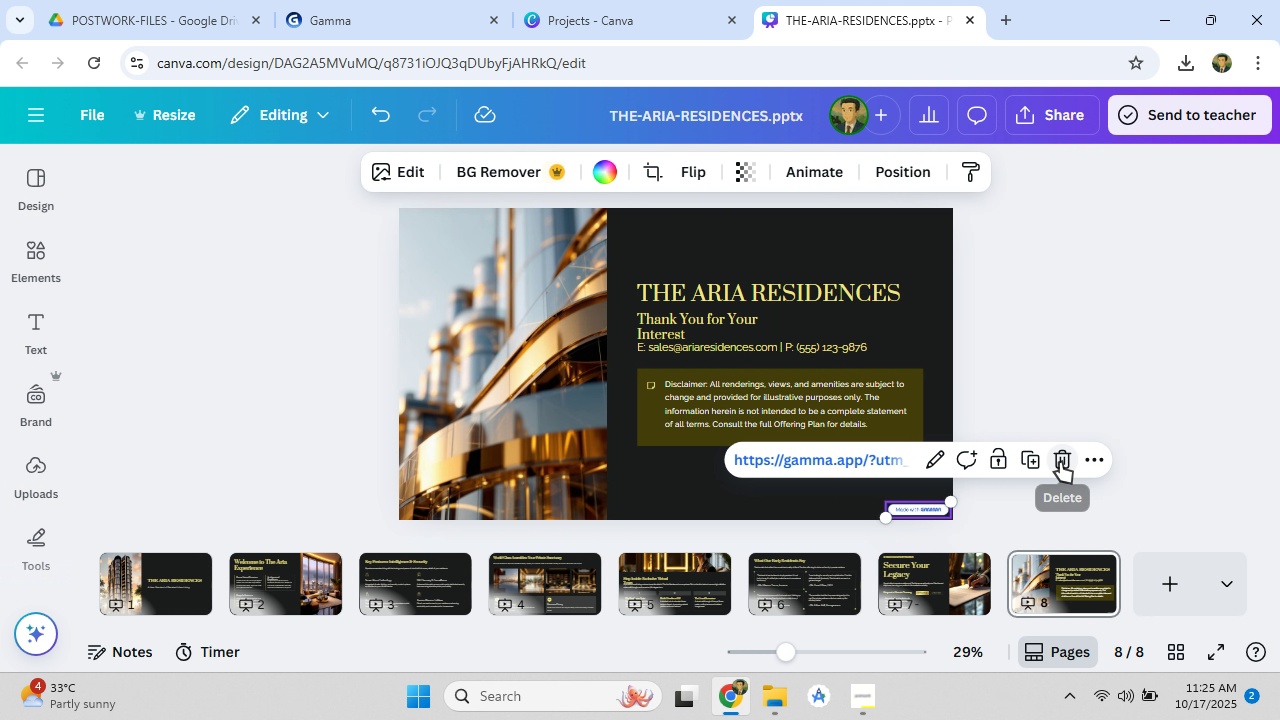 
left_click([1060, 462])
 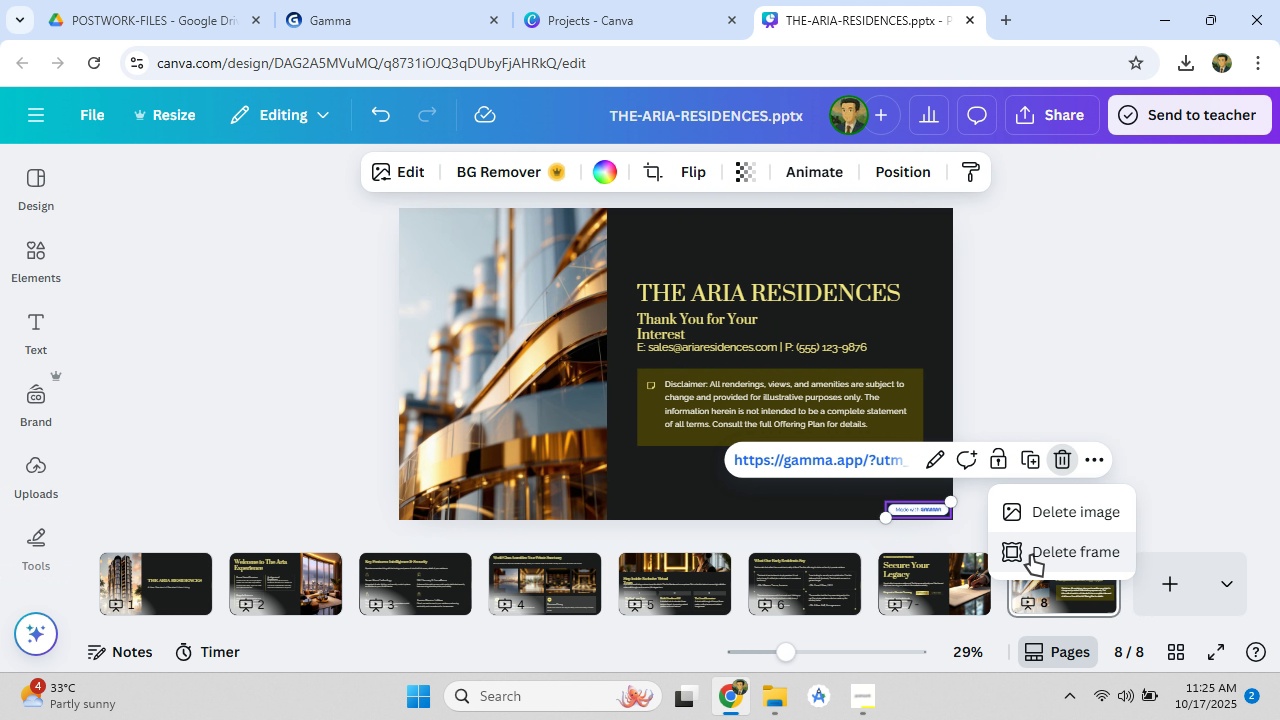 
left_click([1031, 555])
 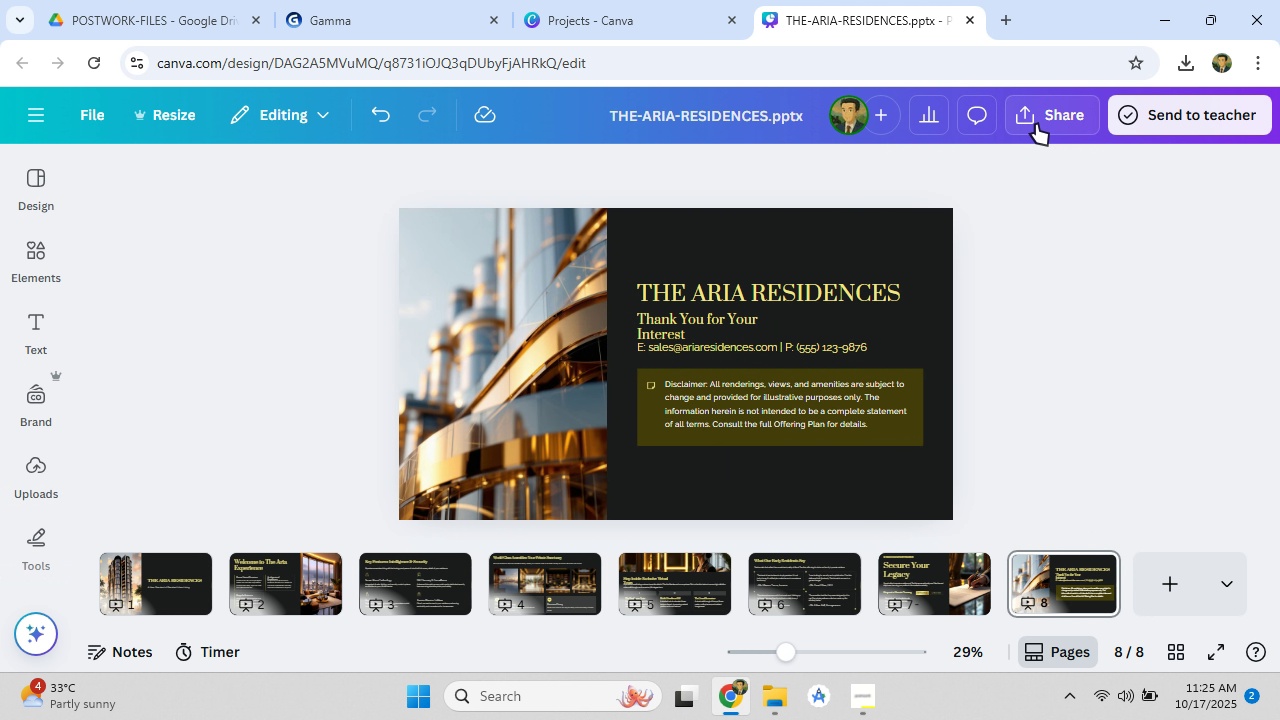 
left_click([1036, 124])
 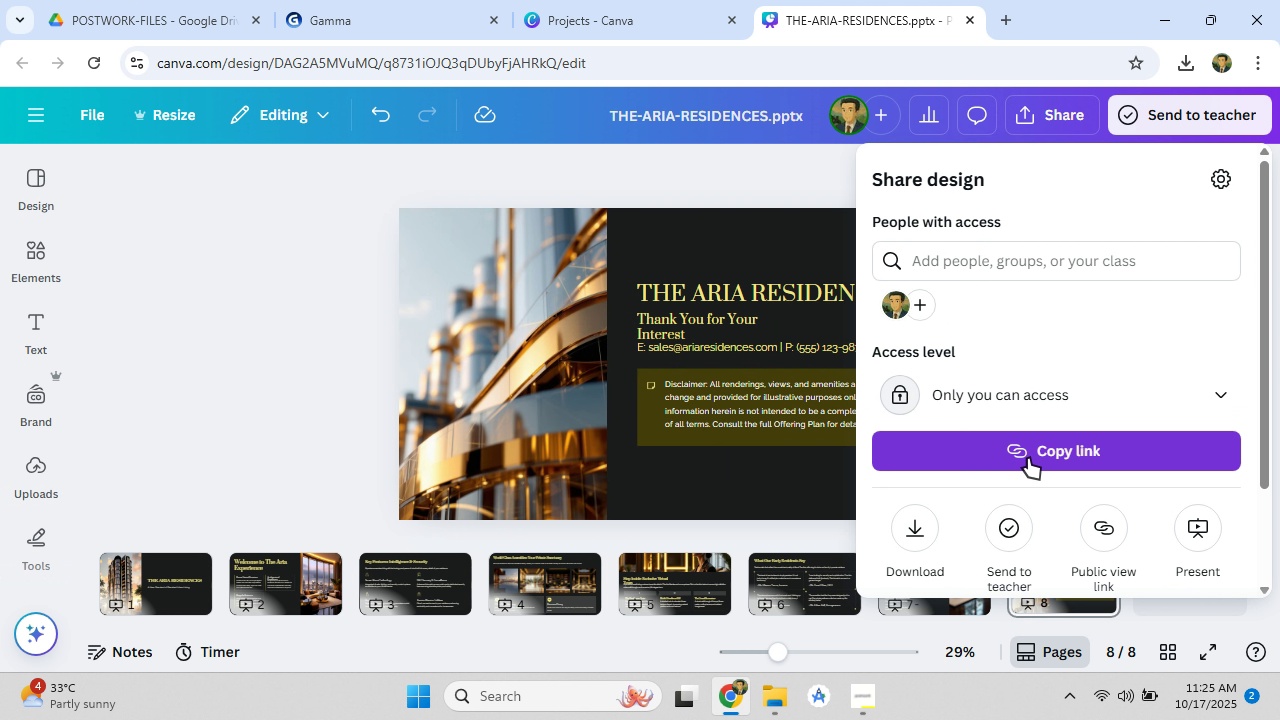 
left_click([1027, 453])
 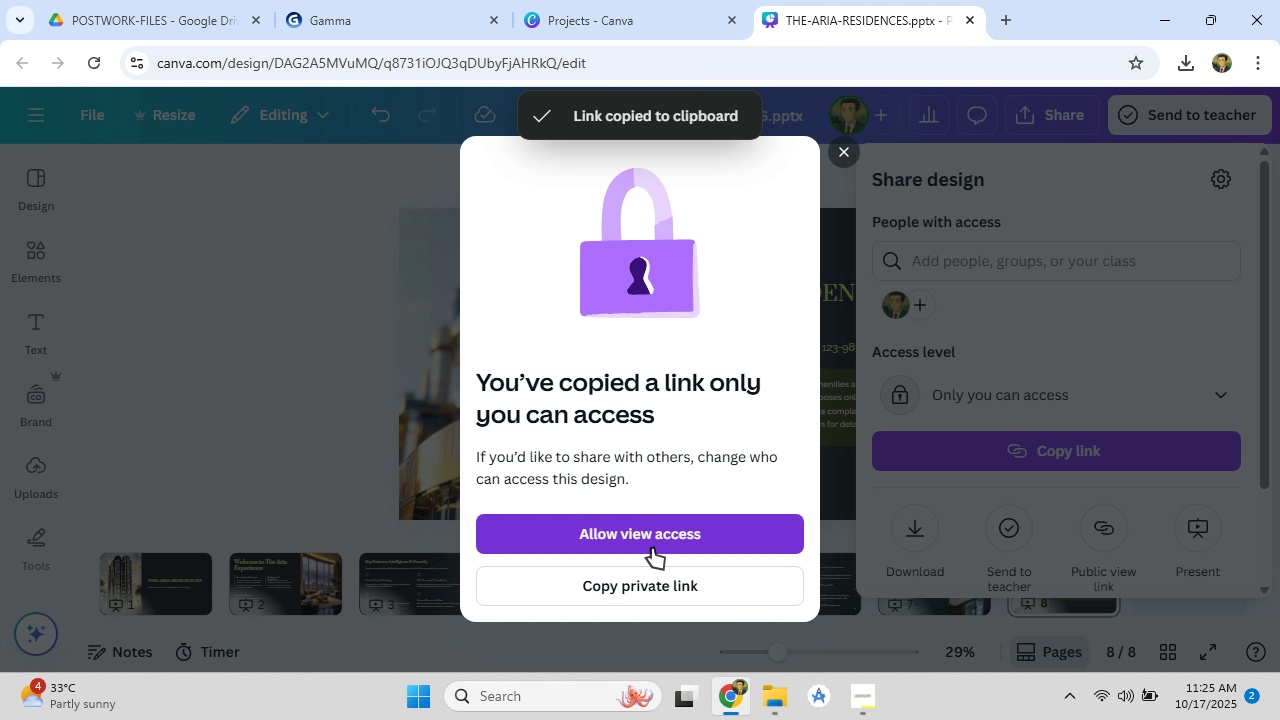 
left_click([651, 543])
 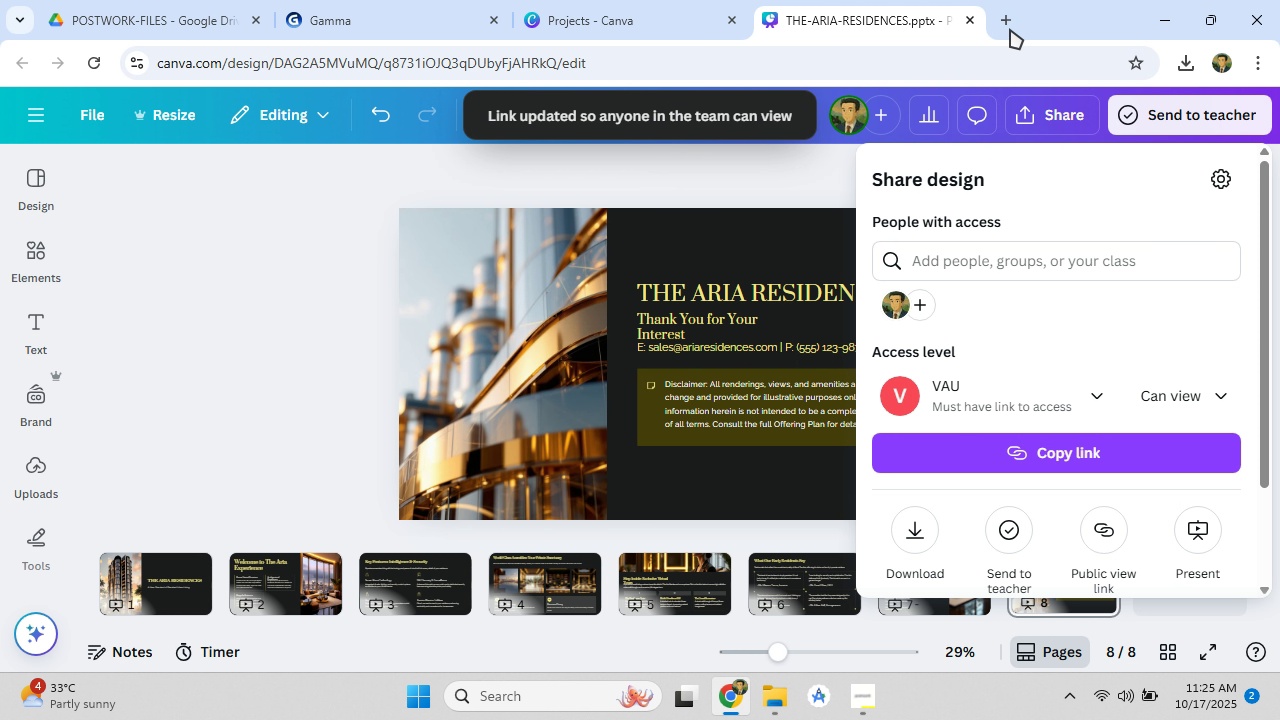 
wait(8.82)
 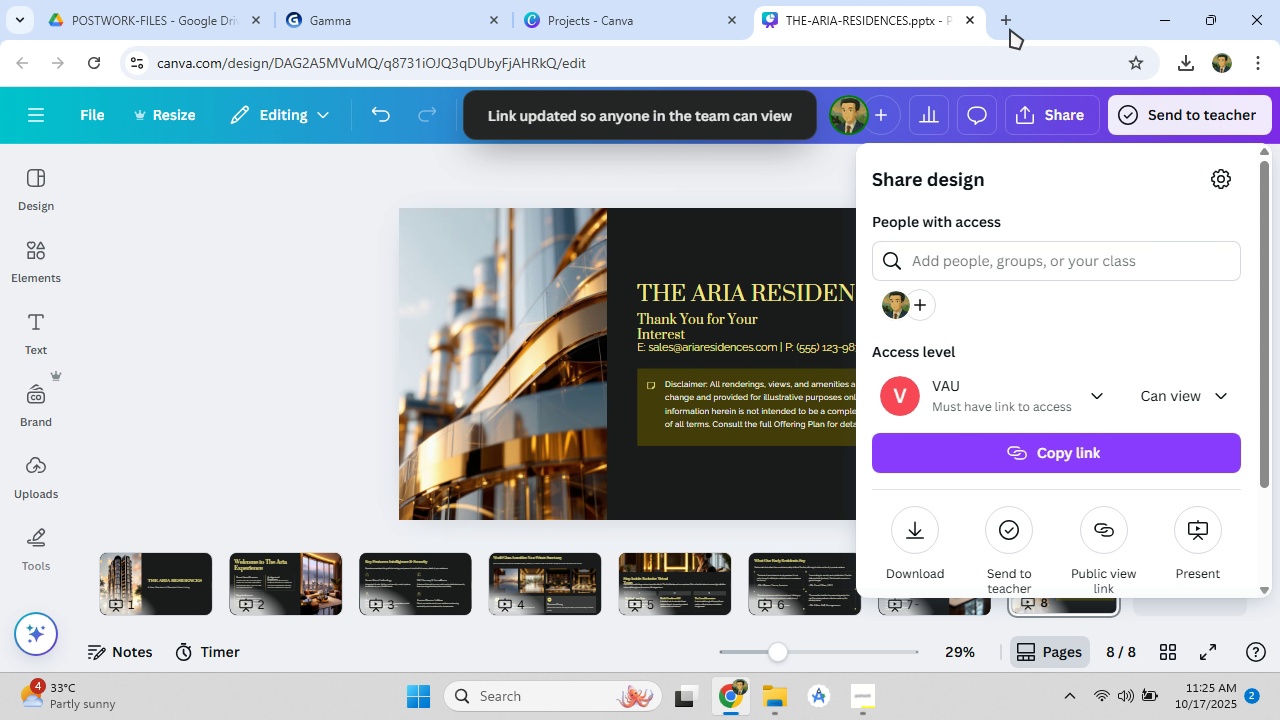 
left_click([329, 16])
 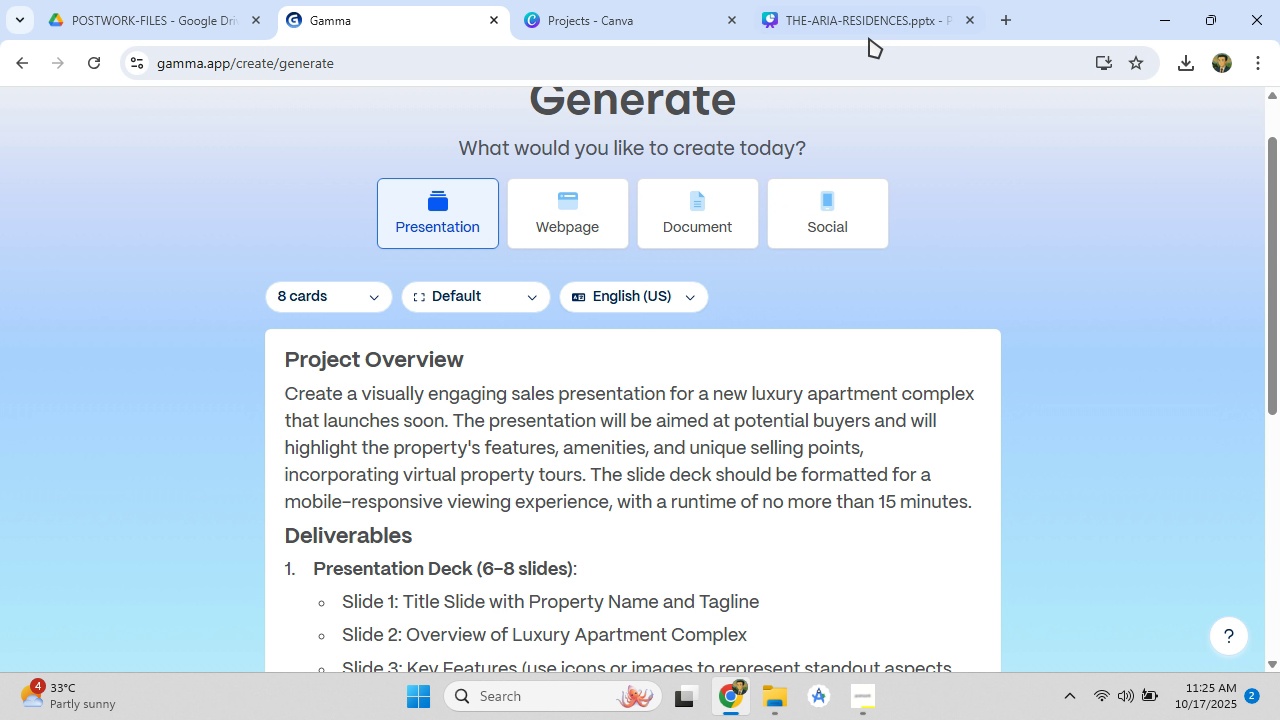 
left_click([863, 17])
 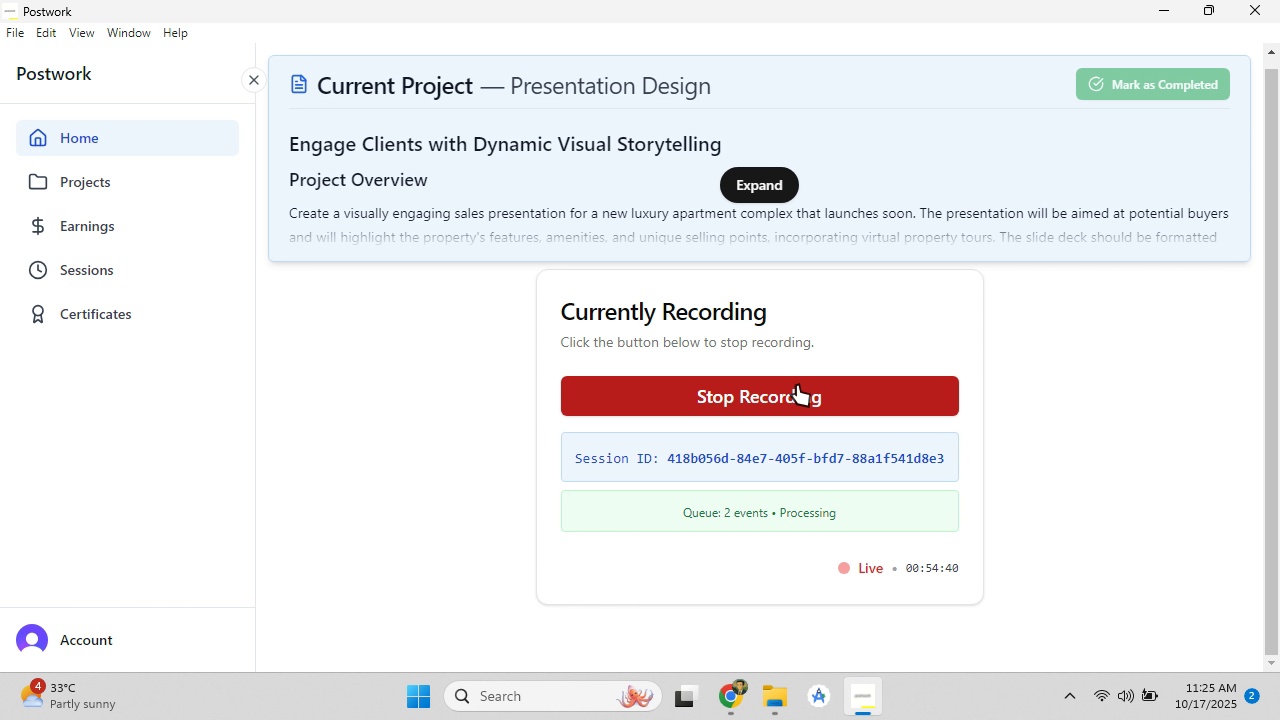 
wait(5.35)
 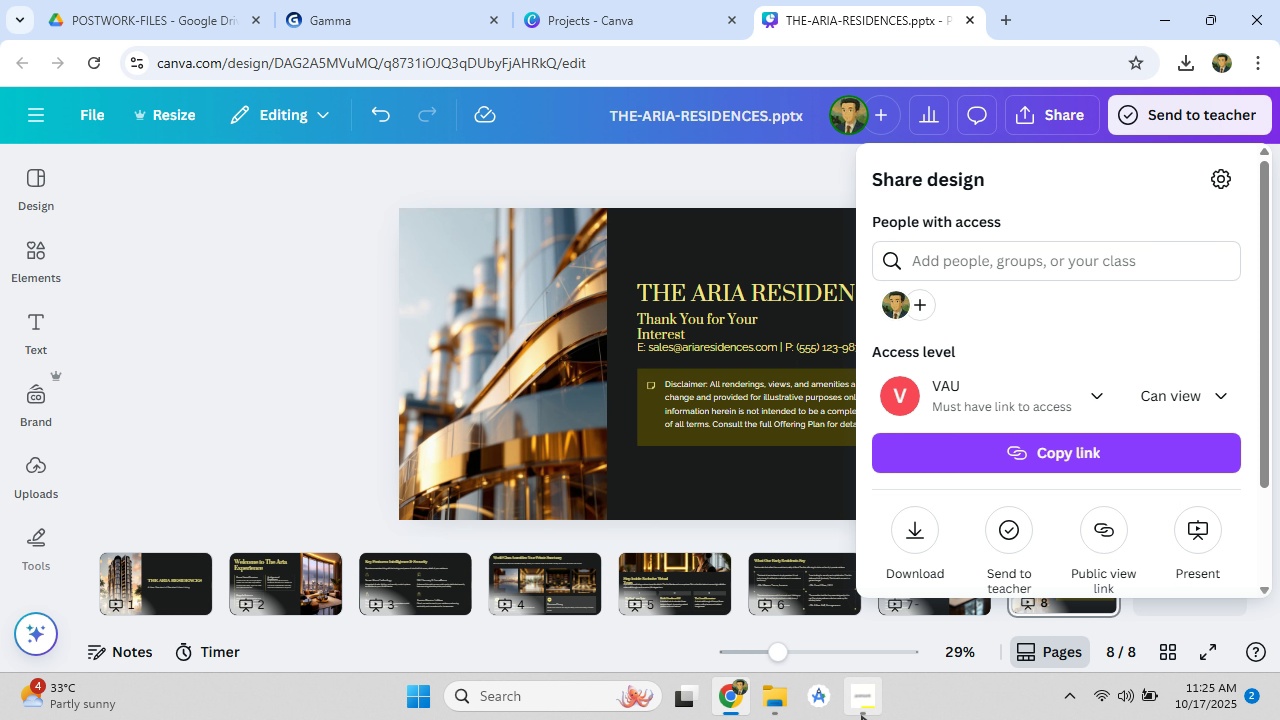 
left_click([729, 705])
 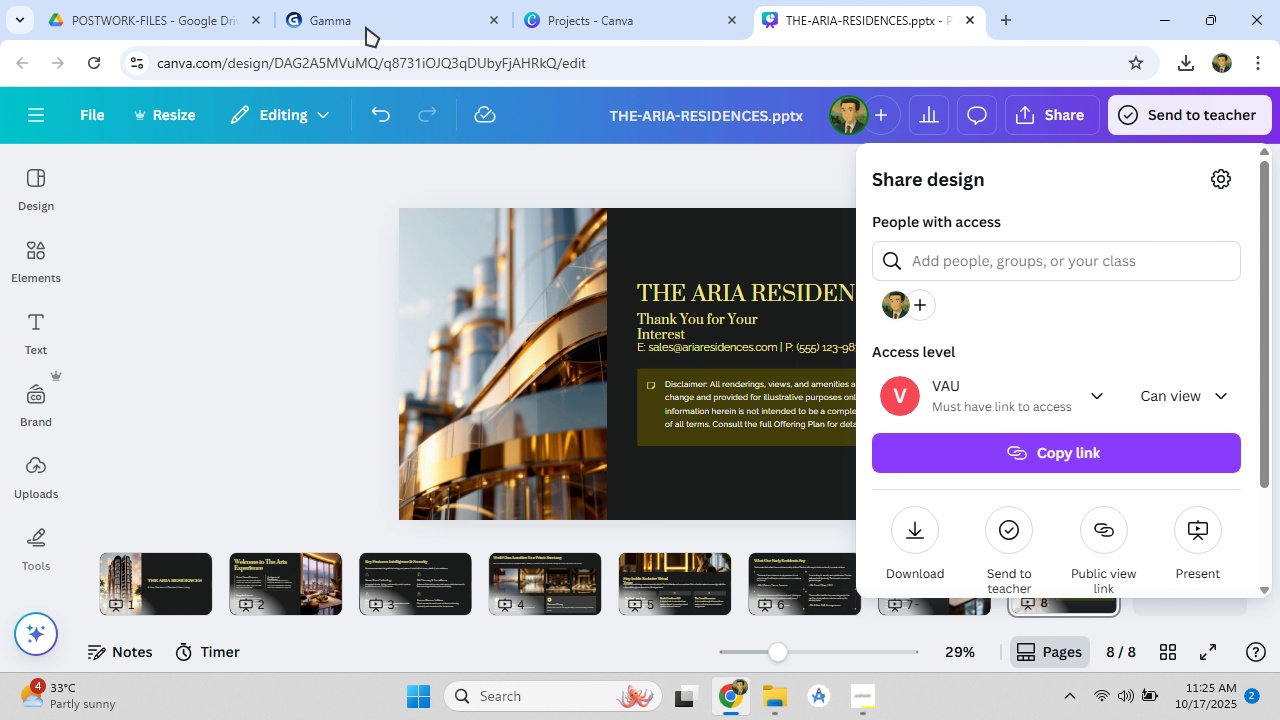 
left_click([351, 0])
 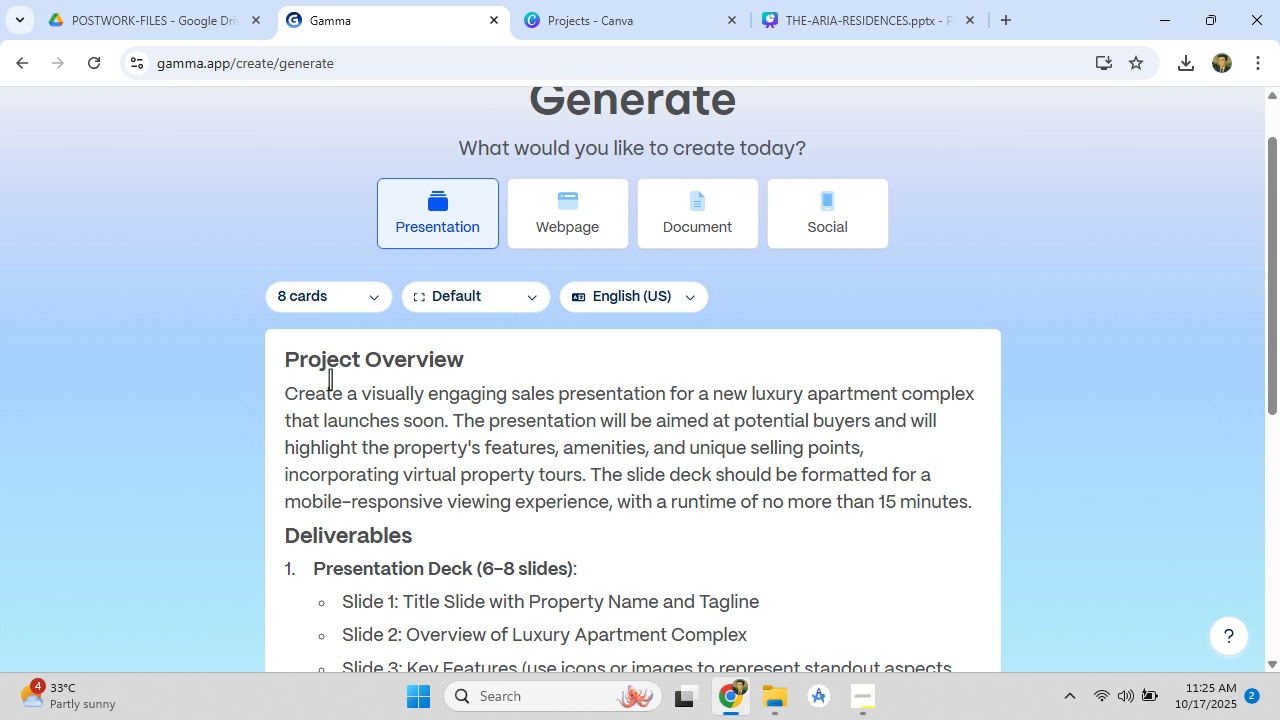 
scroll: coordinate [408, 472], scroll_direction: down, amount: 4.0
 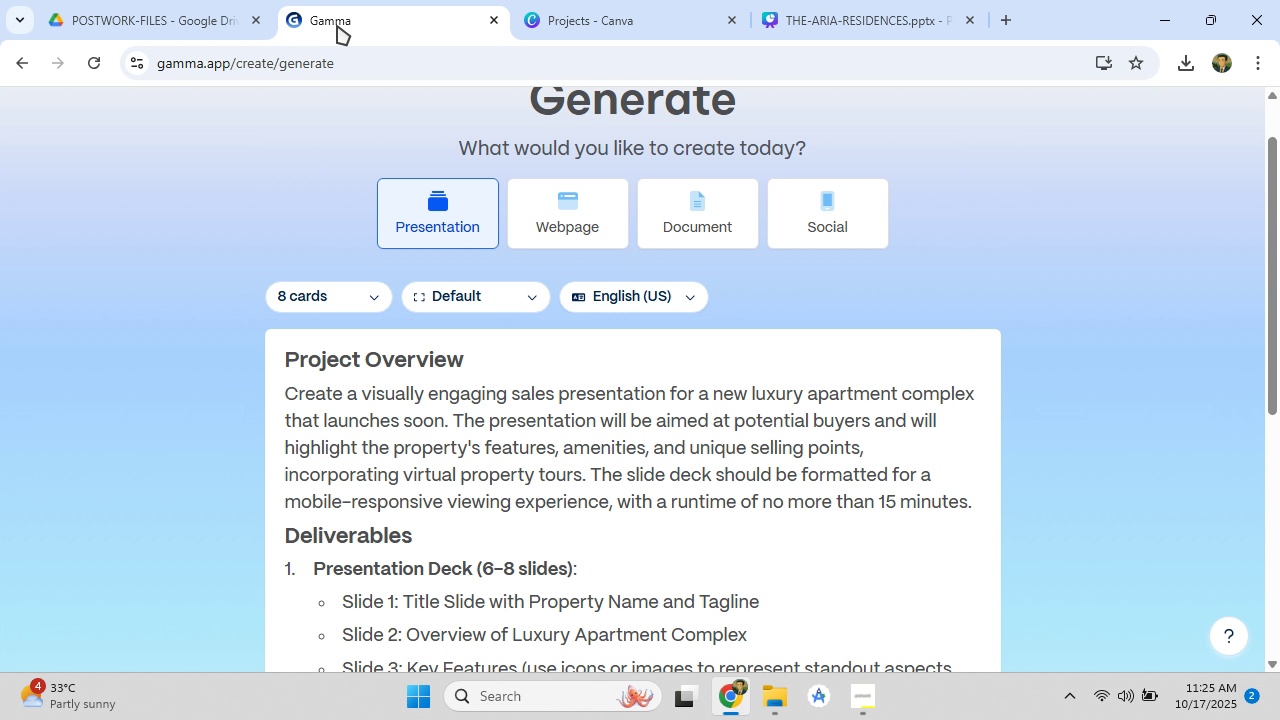 
scroll: coordinate [365, 287], scroll_direction: up, amount: 3.0
 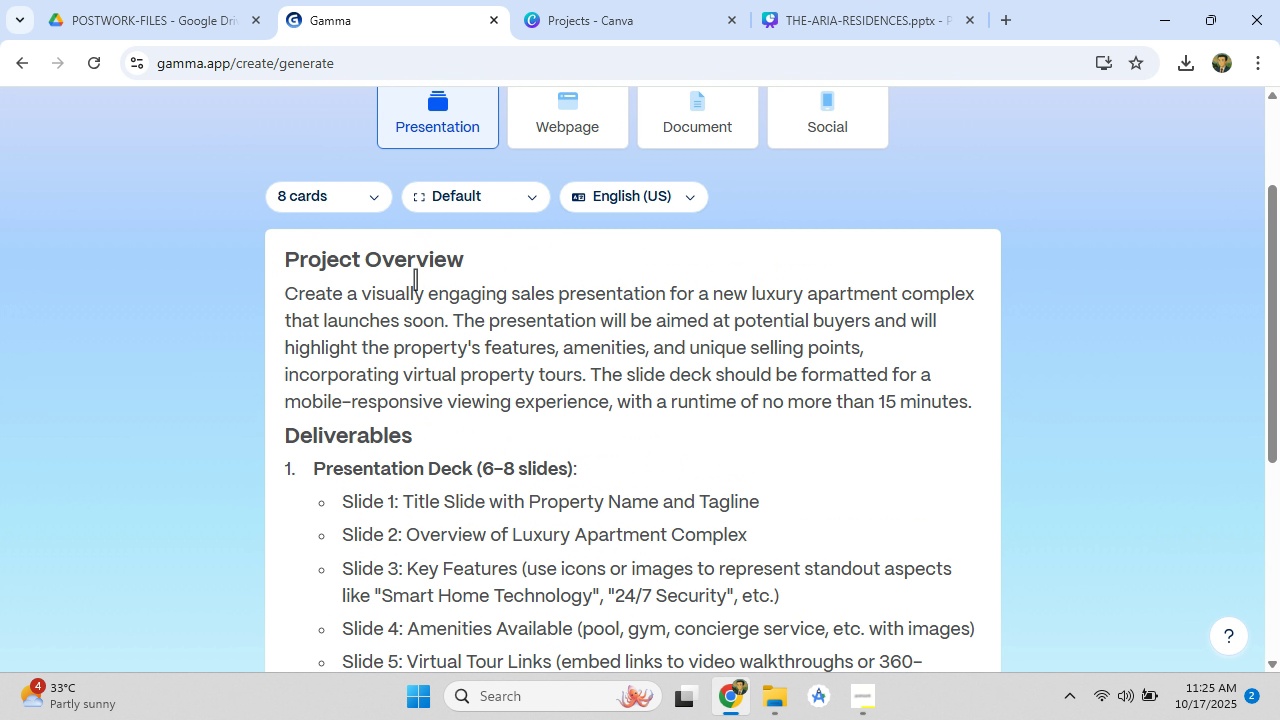 